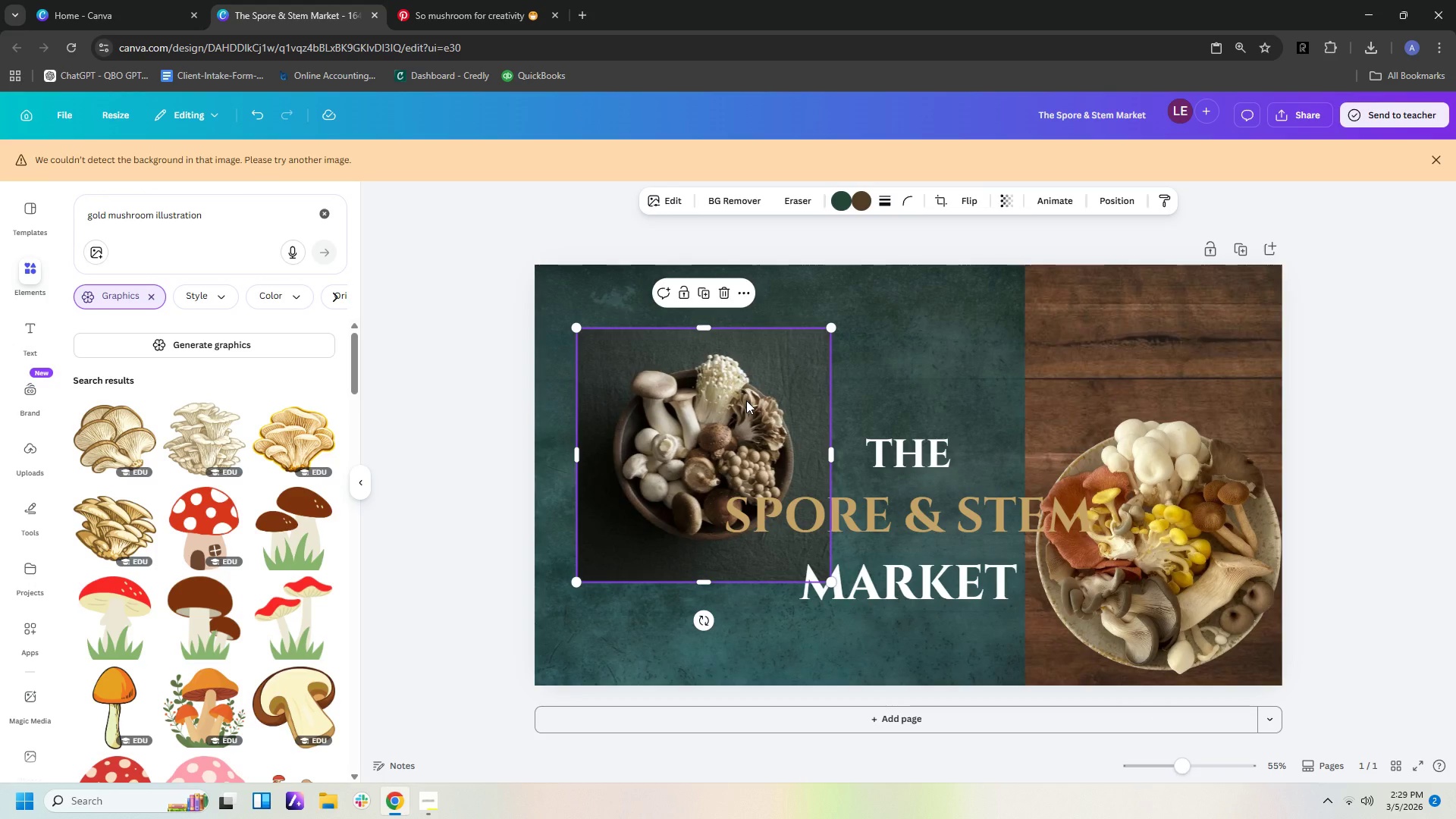 
left_click([502, 18])
 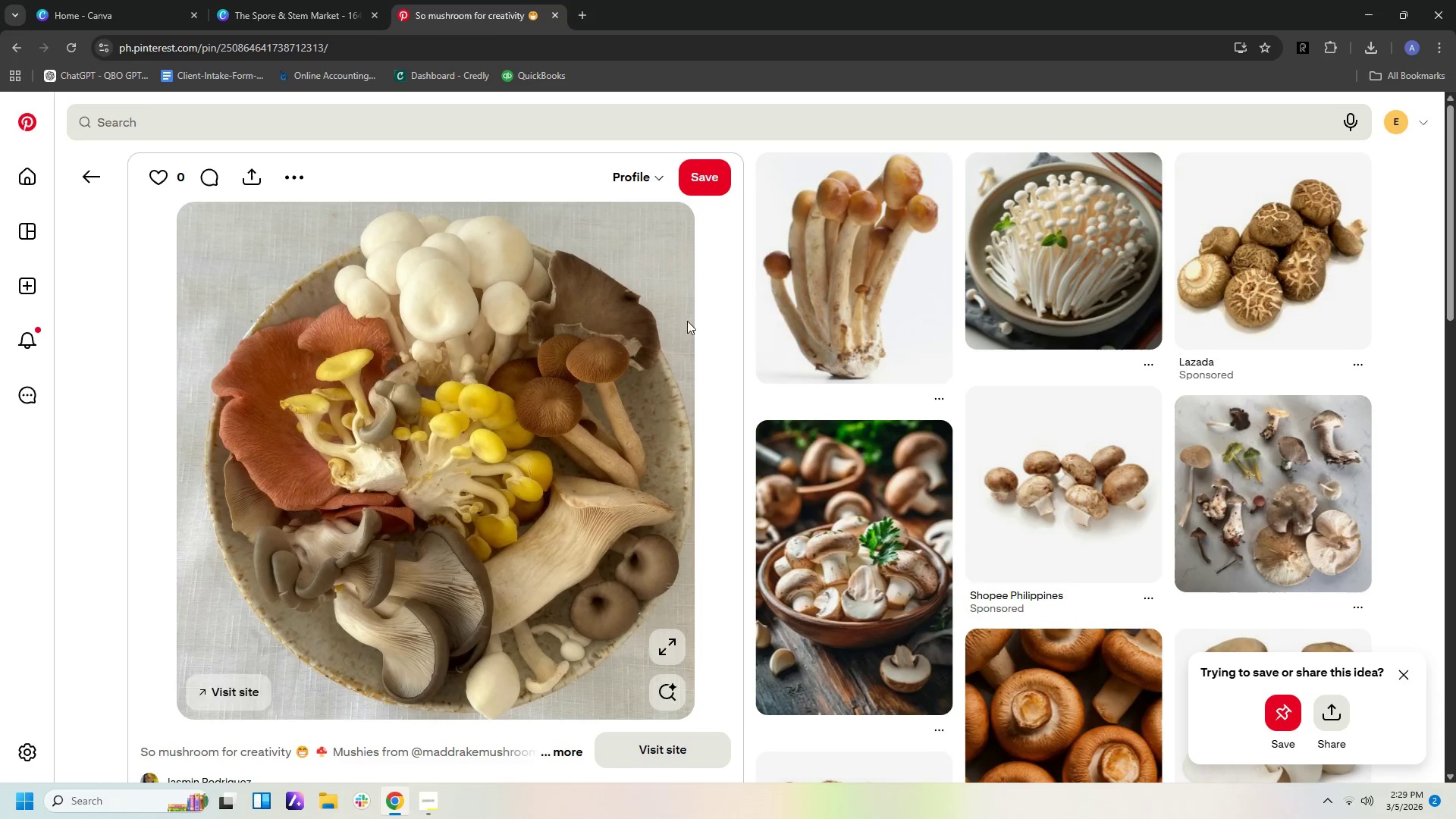 
scroll: coordinate [902, 438], scroll_direction: down, amount: 9.0
 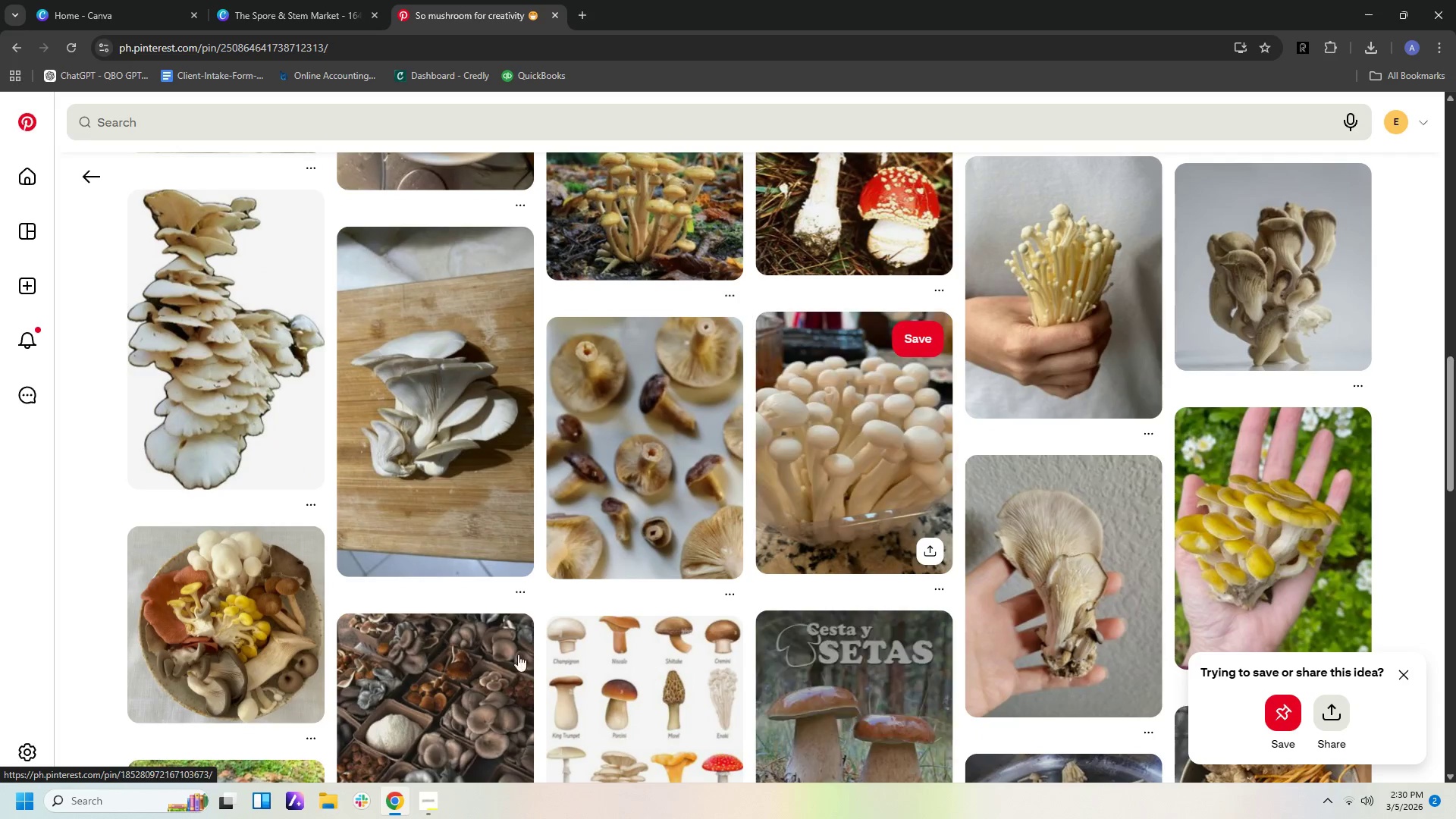 
left_click([237, 599])
 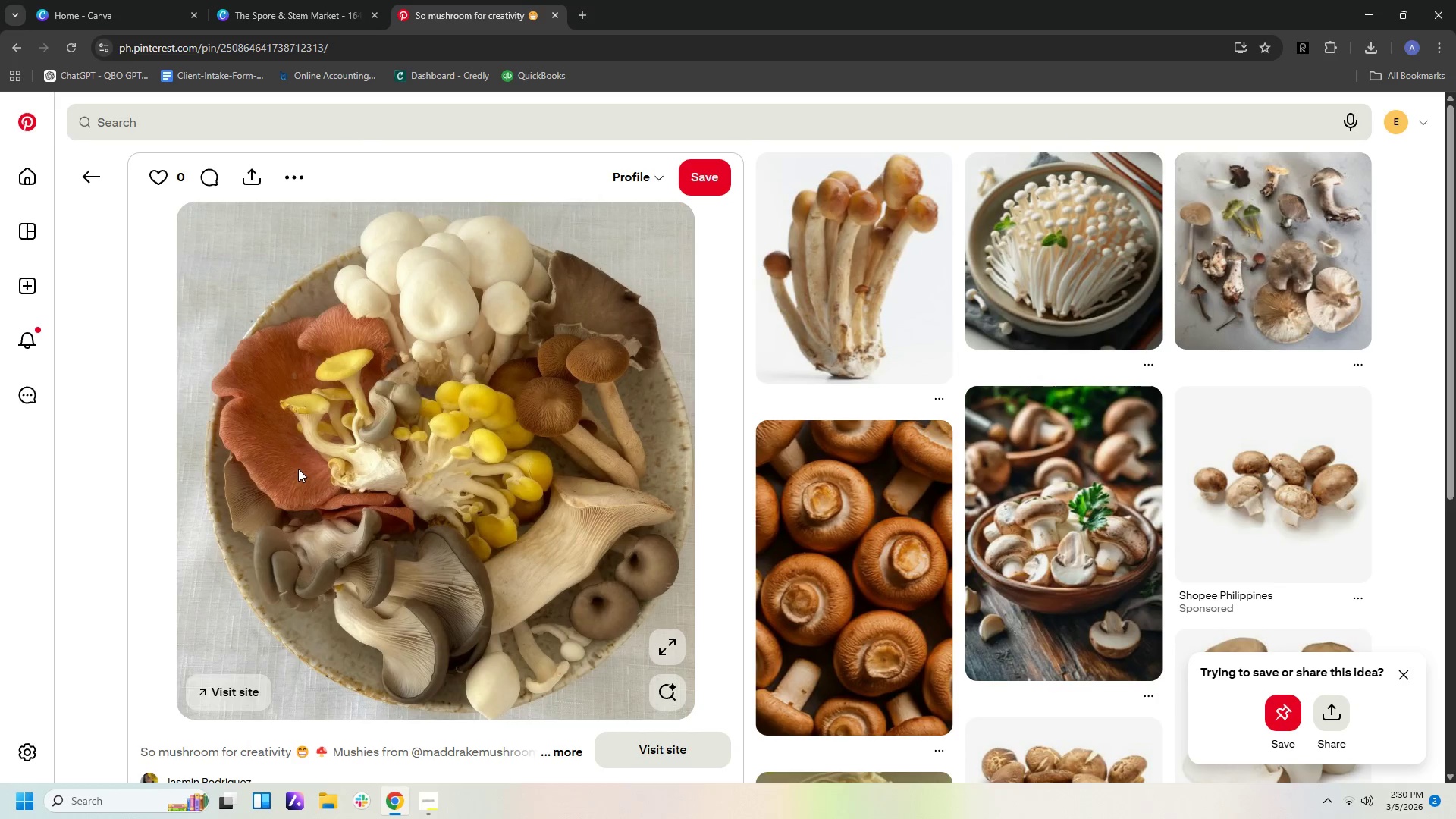 
right_click([424, 442])
 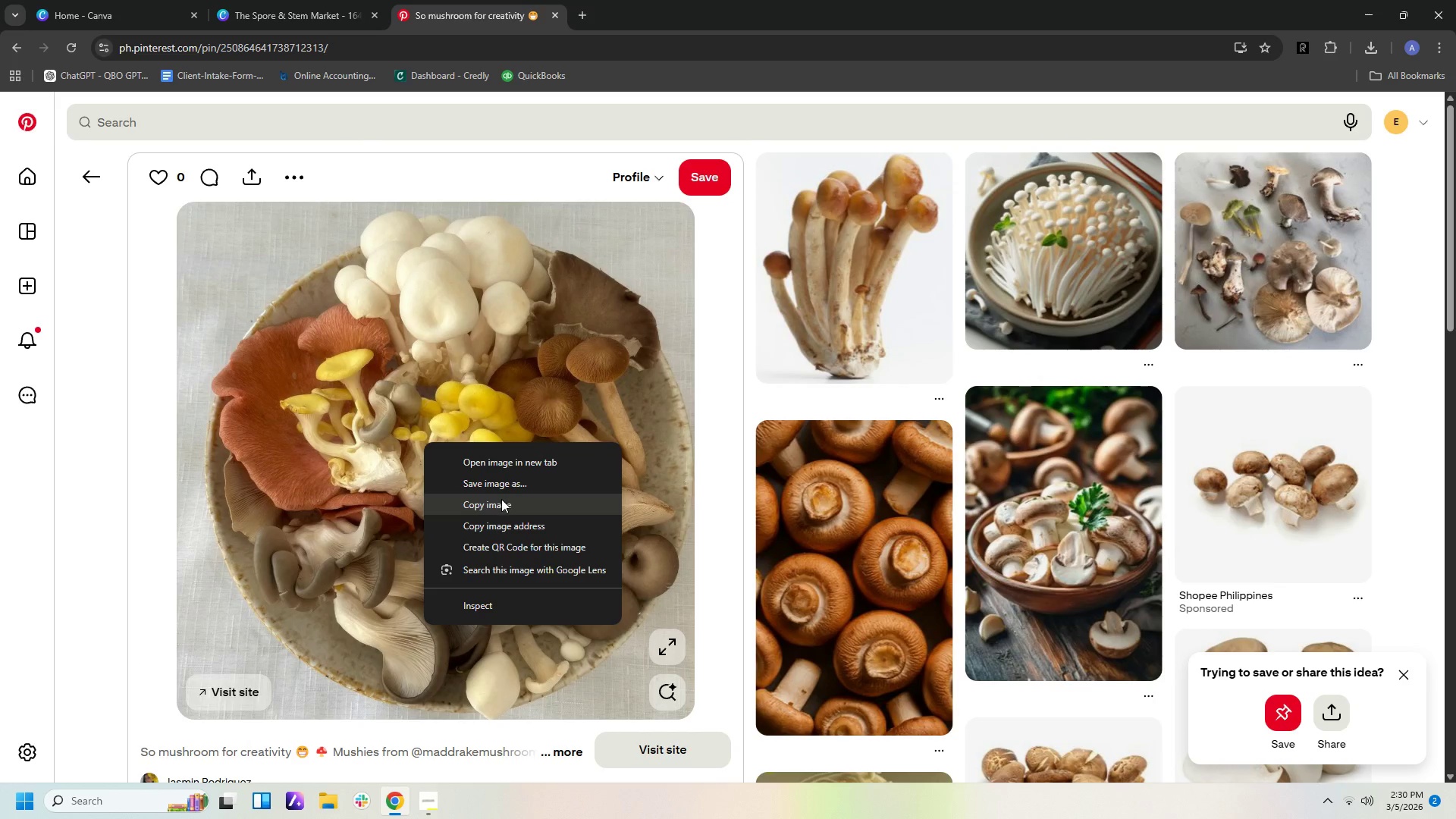 
left_click([501, 501])
 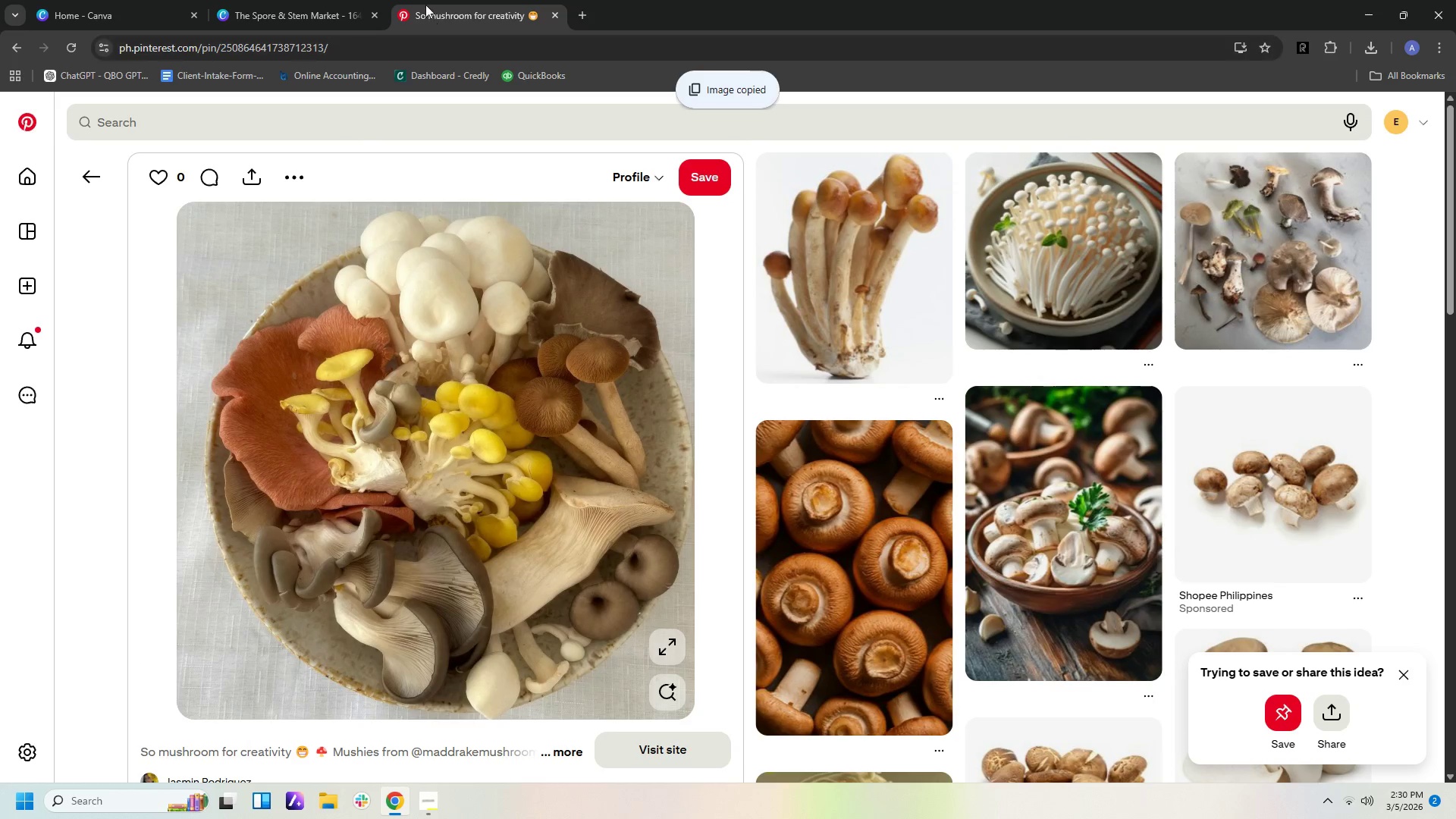 
left_click([357, 8])
 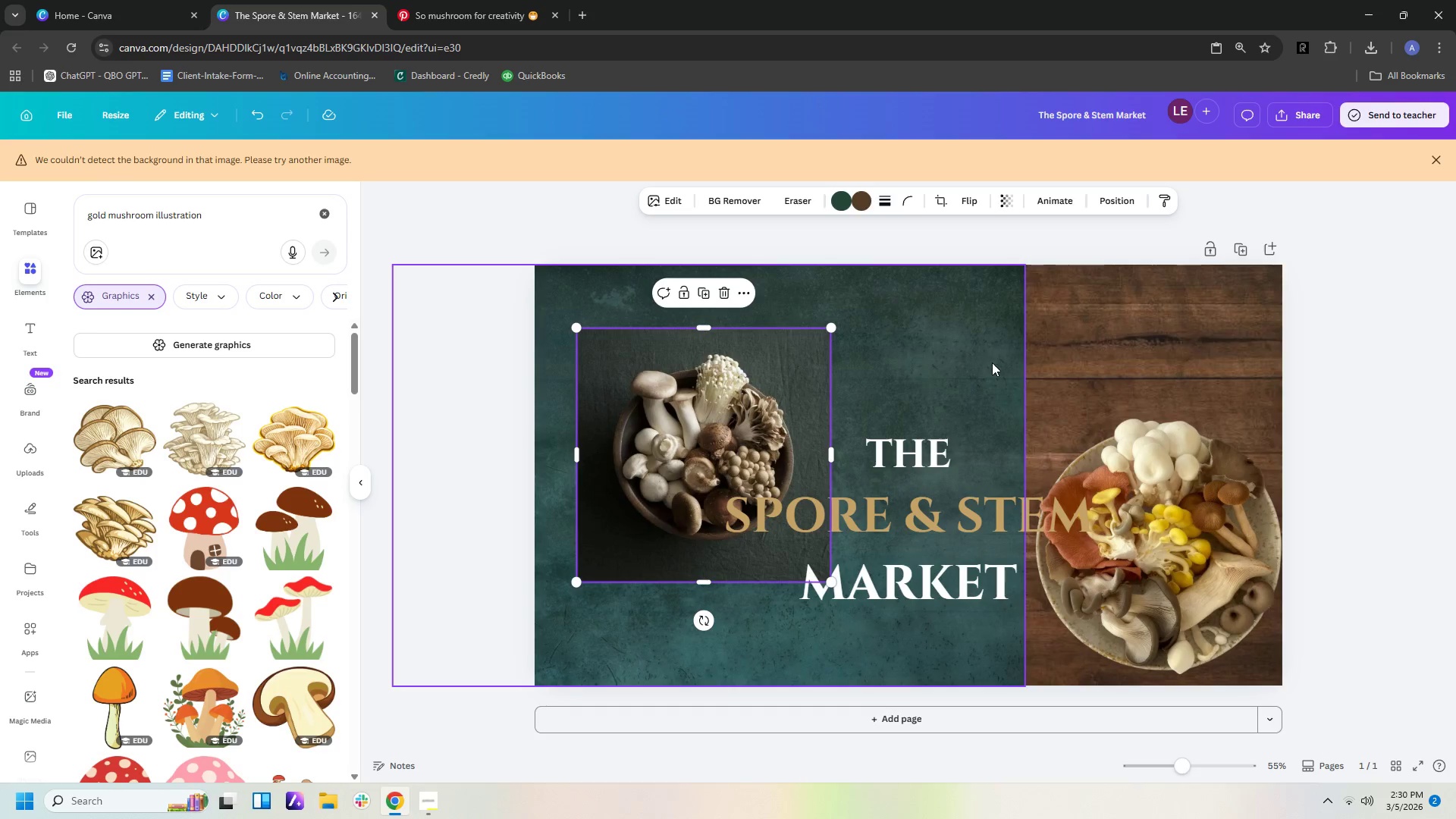 
right_click([909, 297])
 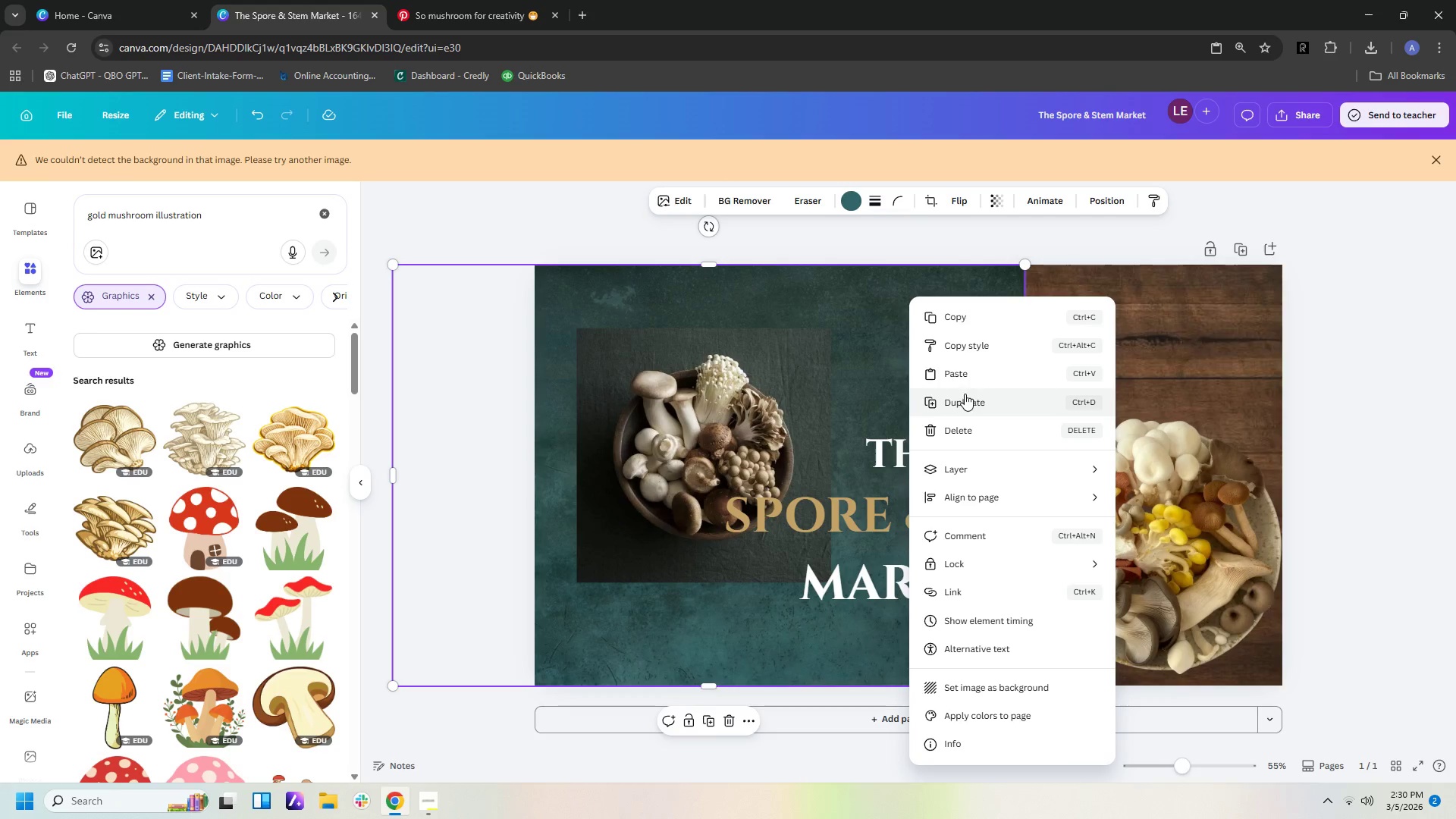 
left_click([966, 373])
 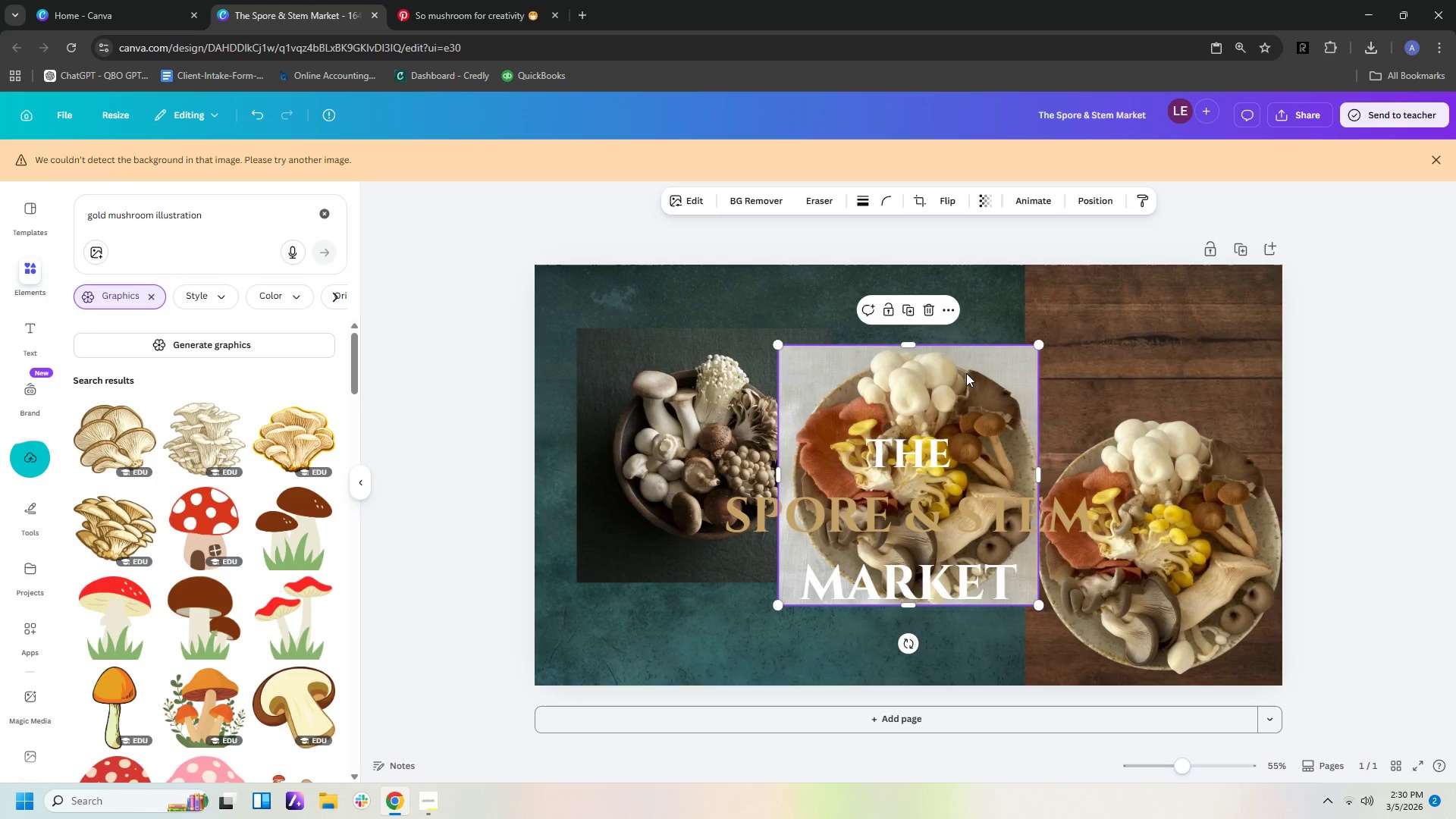 
wait(6.02)
 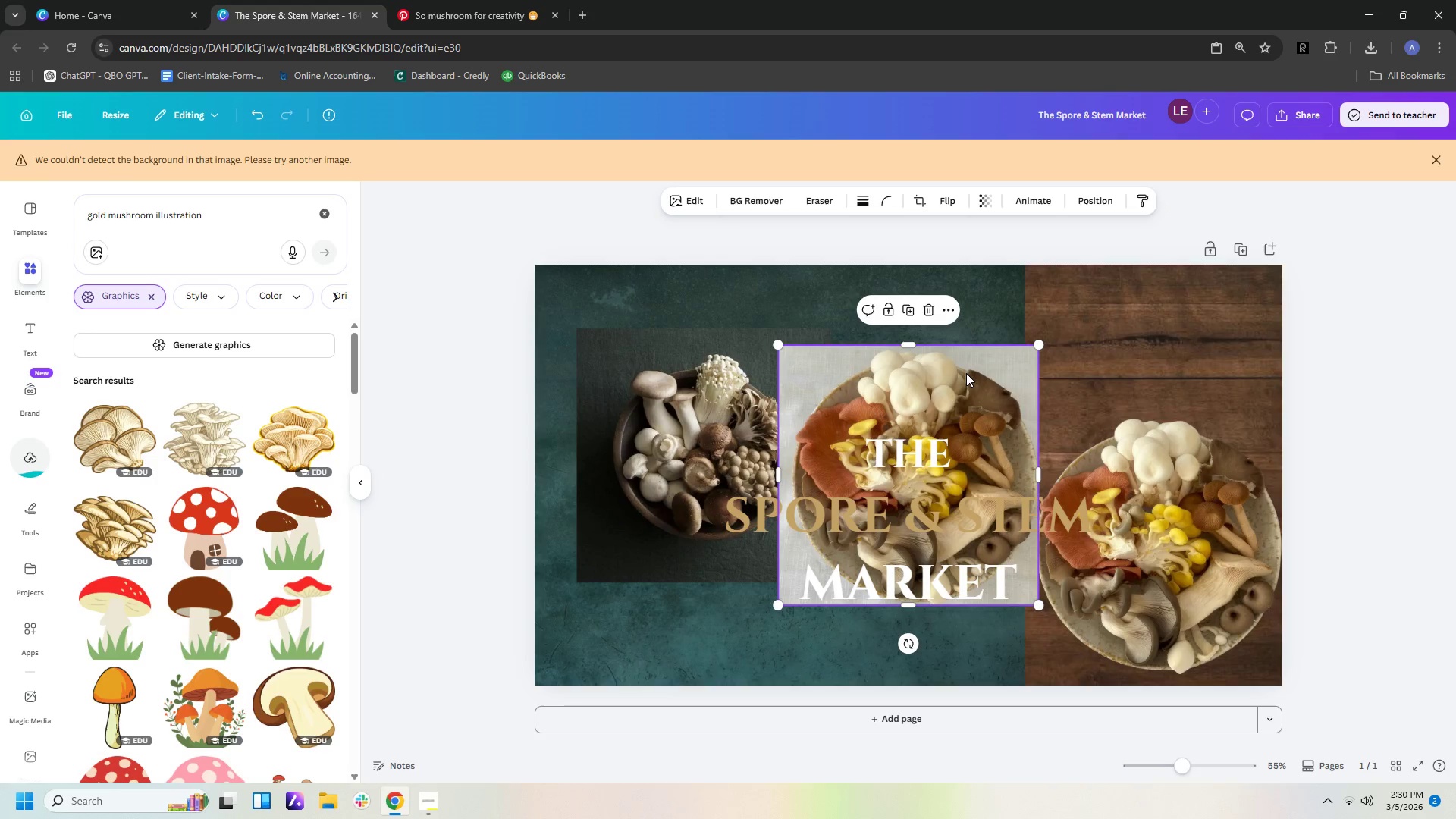 
key(Delete)
 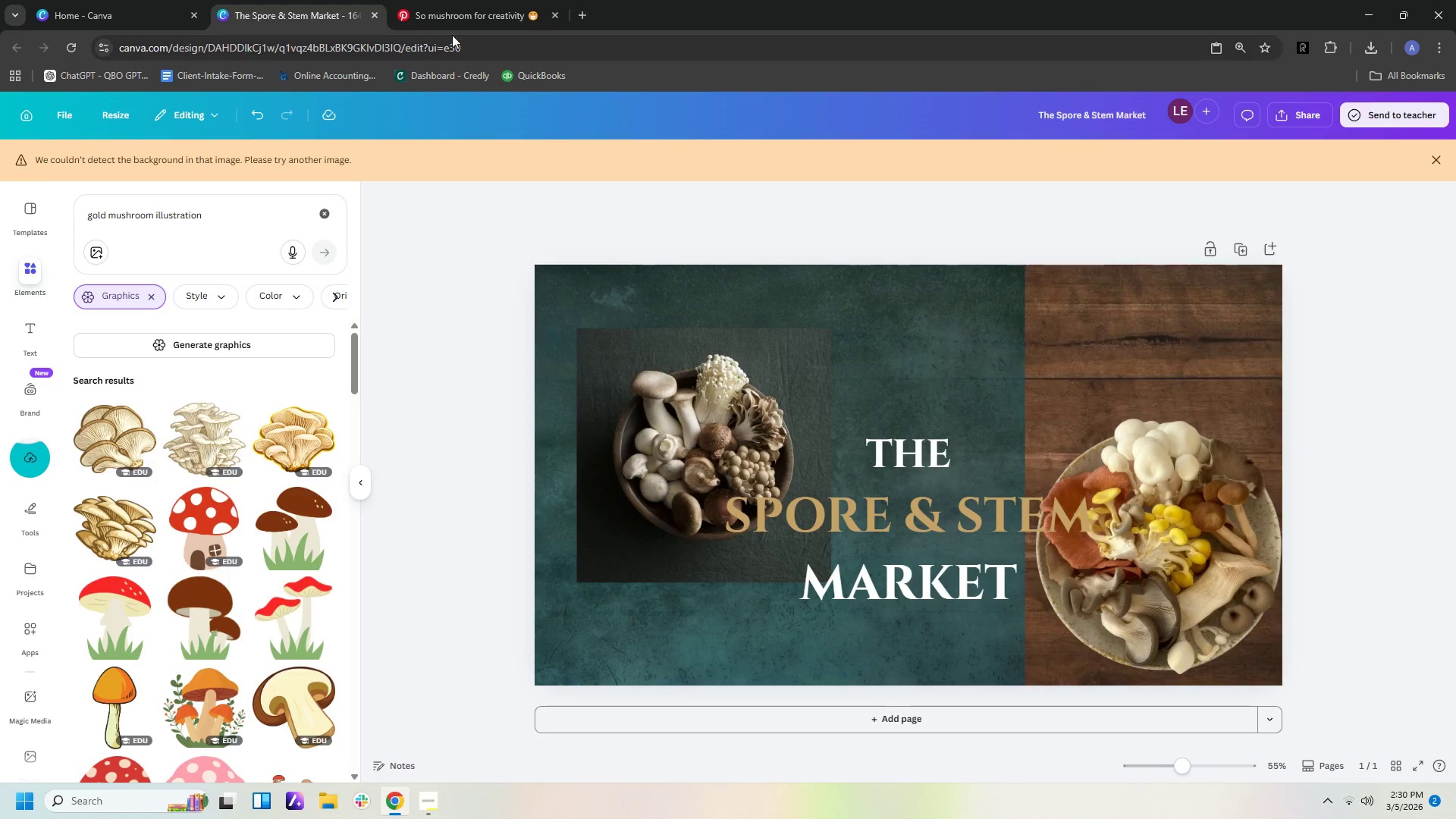 
left_click([453, 14])
 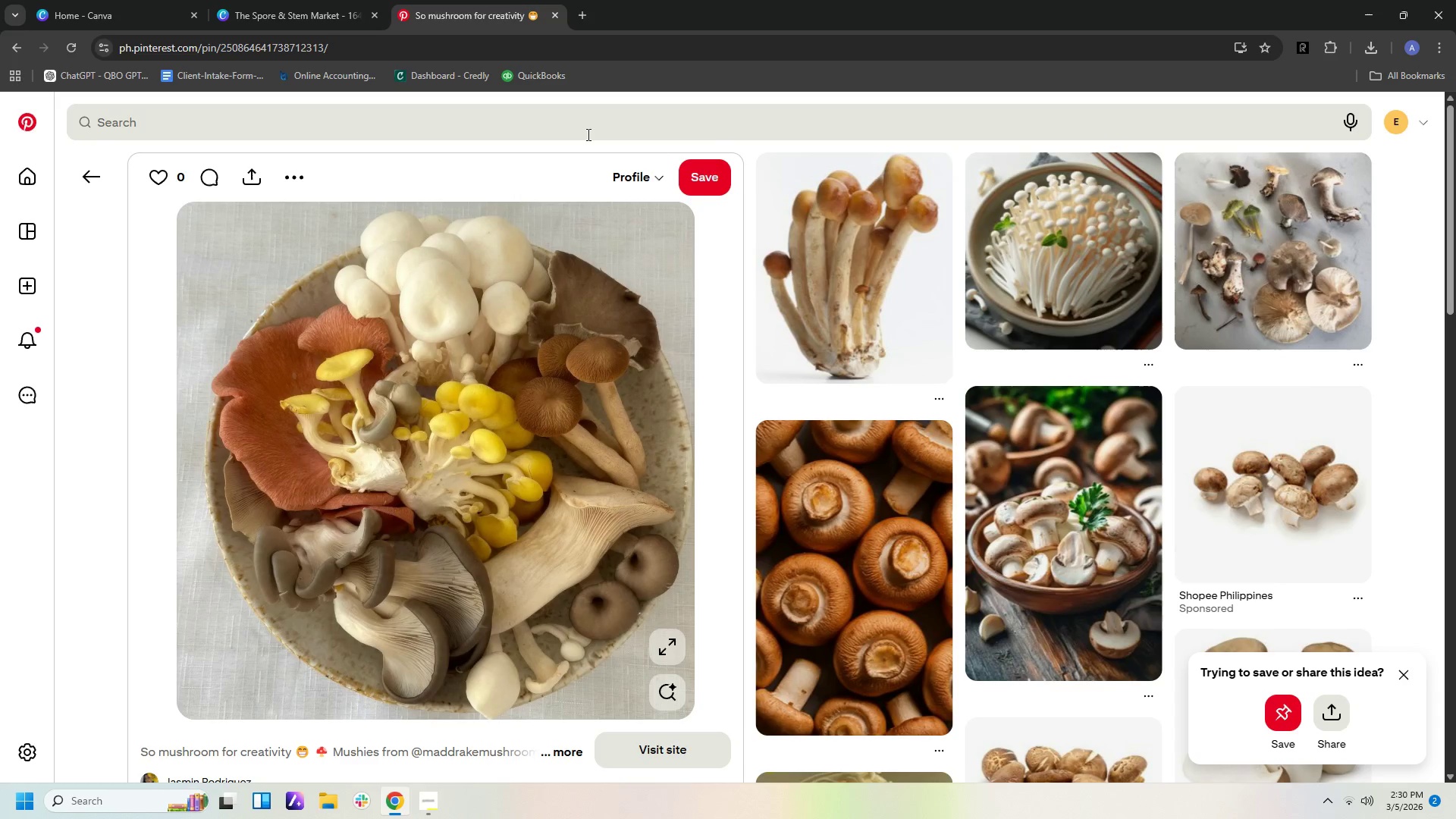 
scroll: coordinate [747, 328], scroll_direction: down, amount: 8.0
 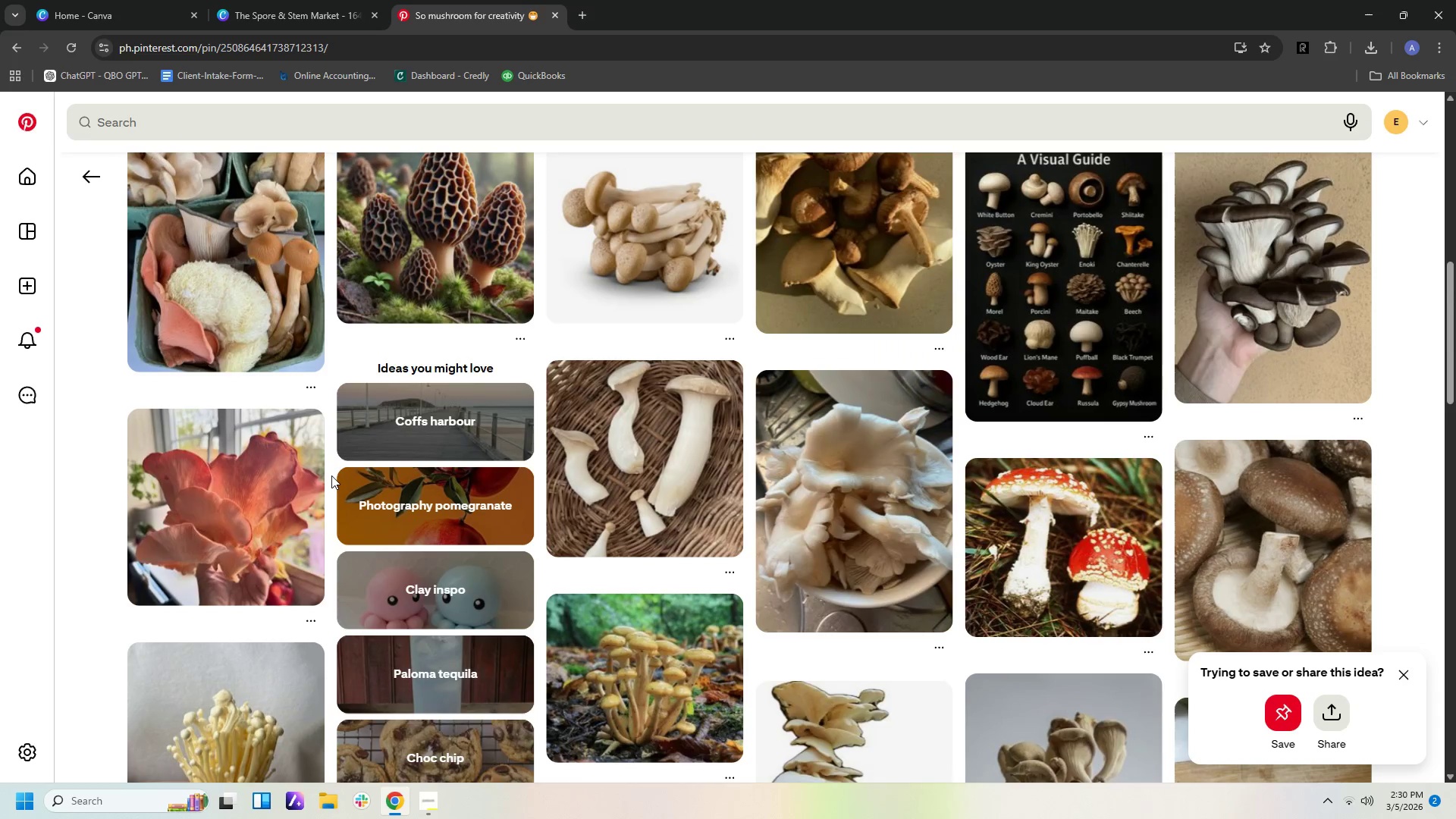 
left_click([331, 475])
 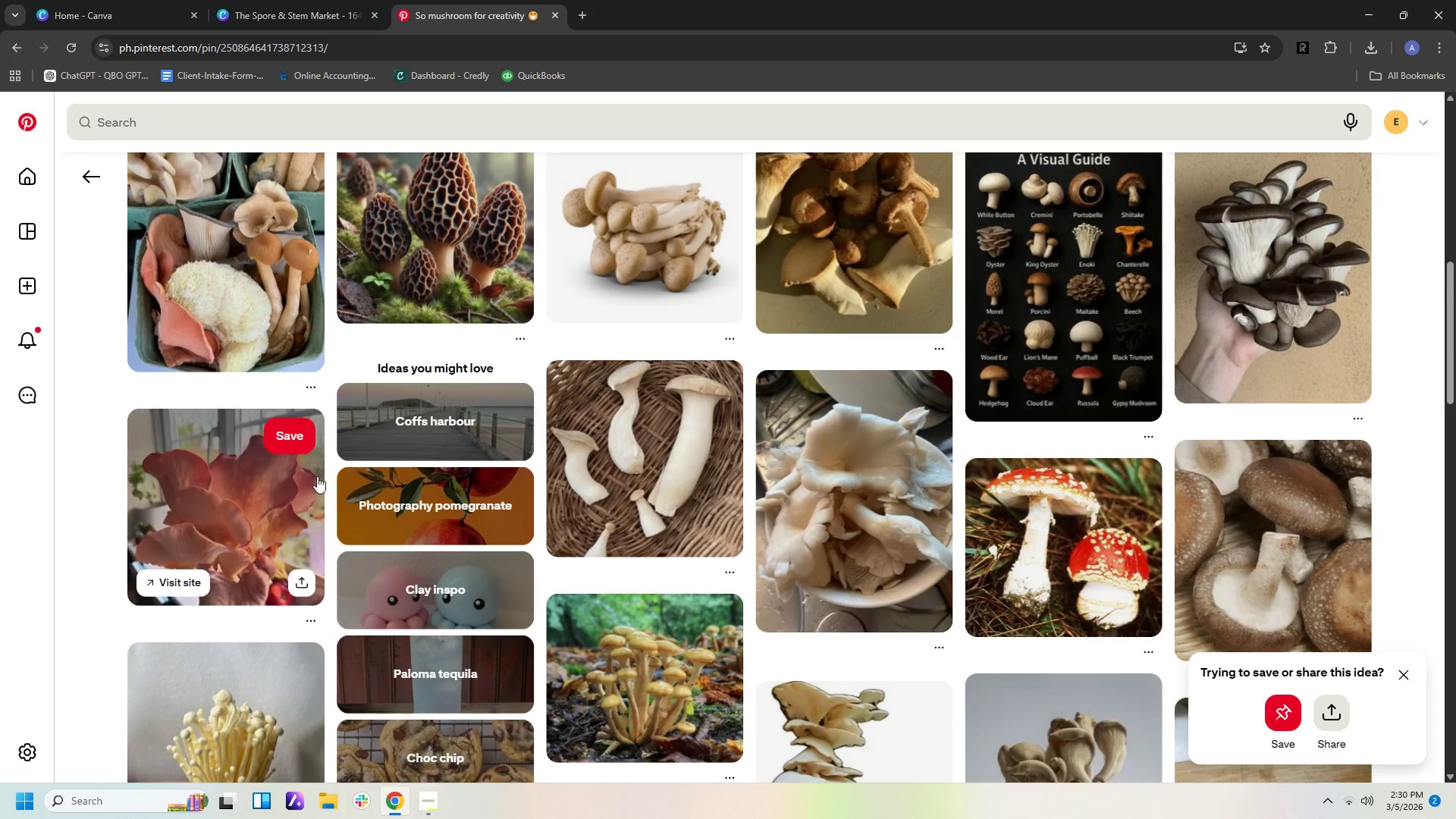 
left_click([317, 476])
 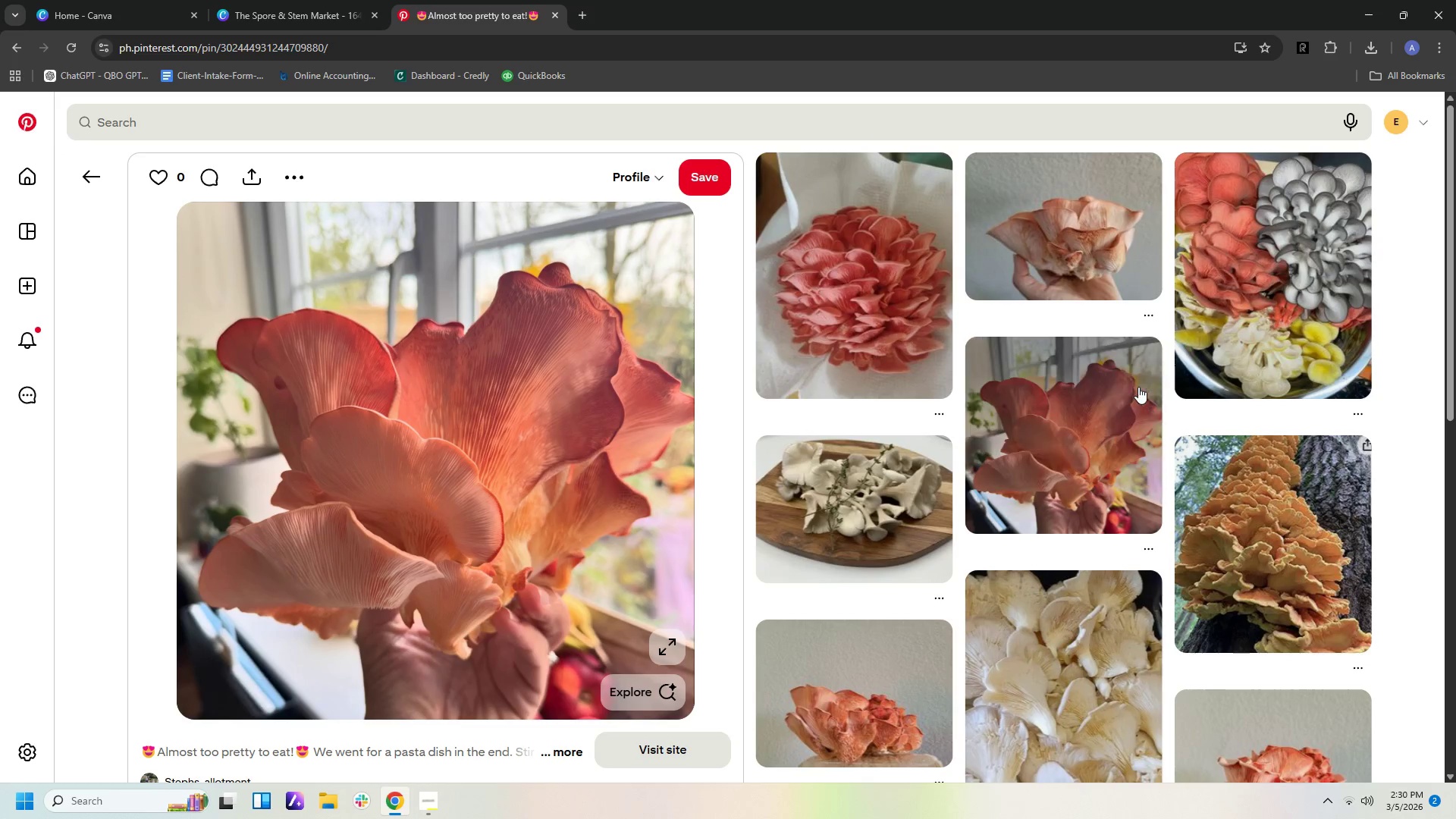 
scroll: coordinate [1293, 501], scroll_direction: down, amount: 11.0
 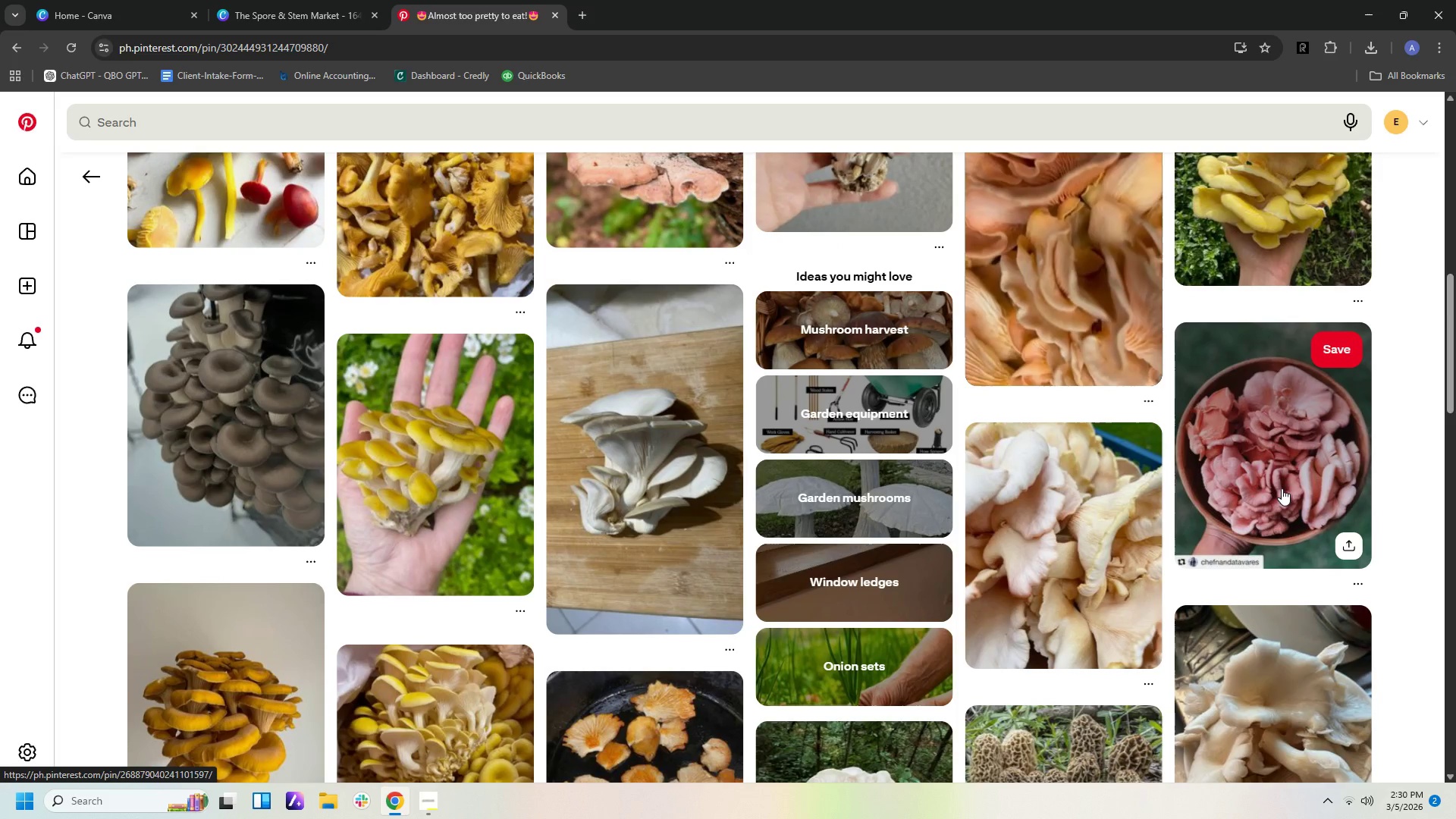 
left_click([1282, 488])
 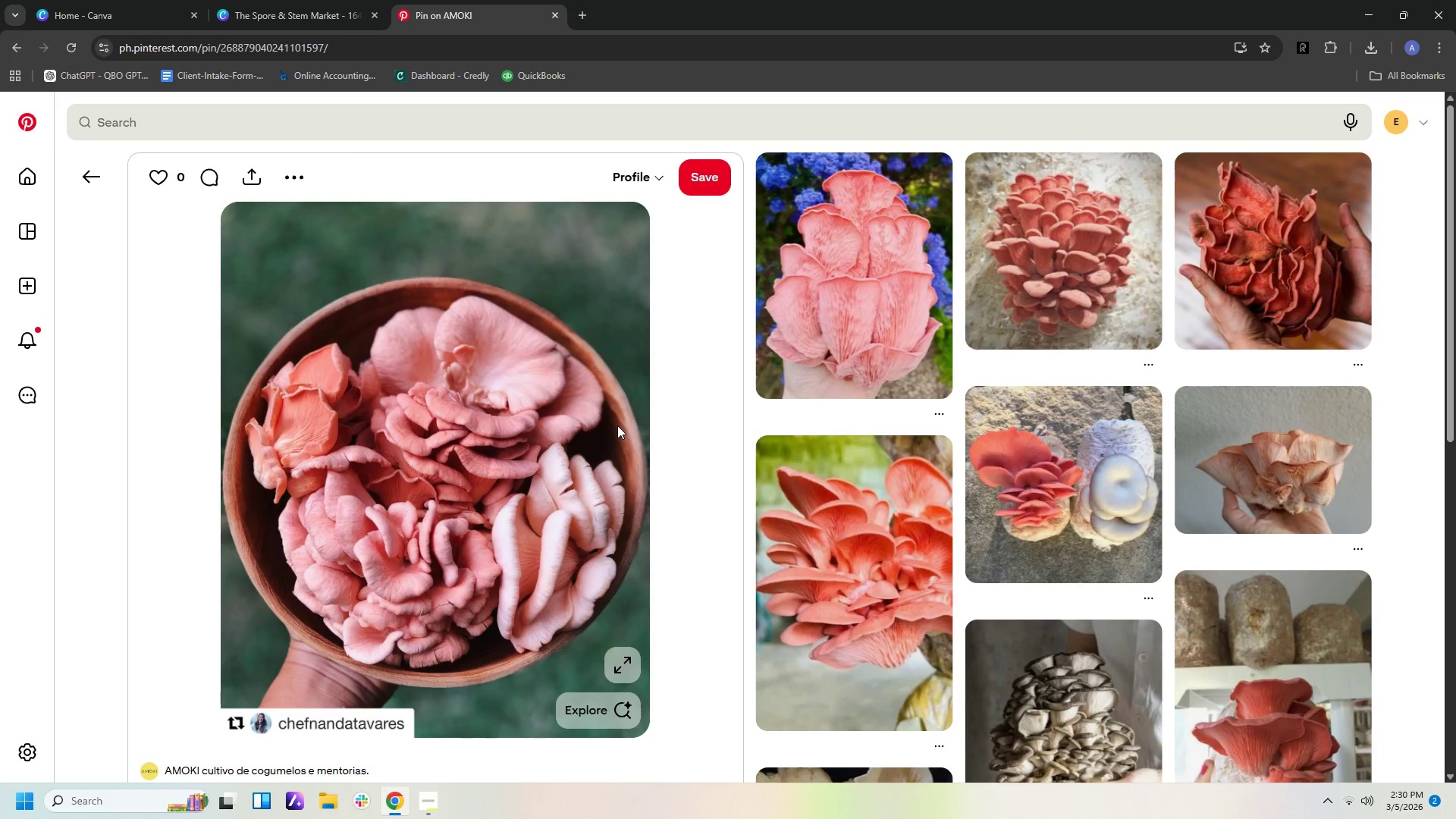 
scroll: coordinate [1002, 426], scroll_direction: down, amount: 9.0
 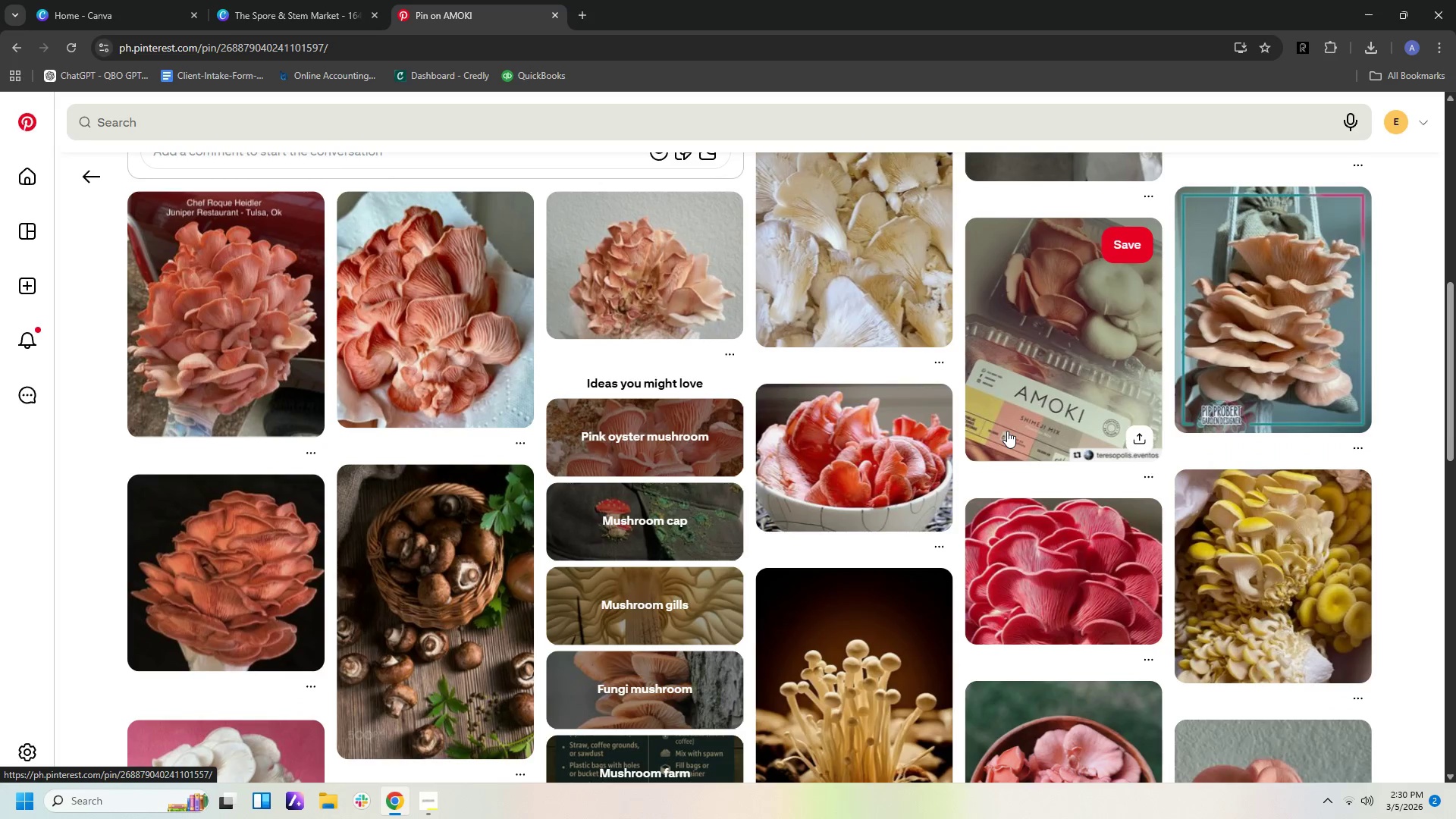 
scroll: coordinate [961, 383], scroll_direction: up, amount: 9.0
 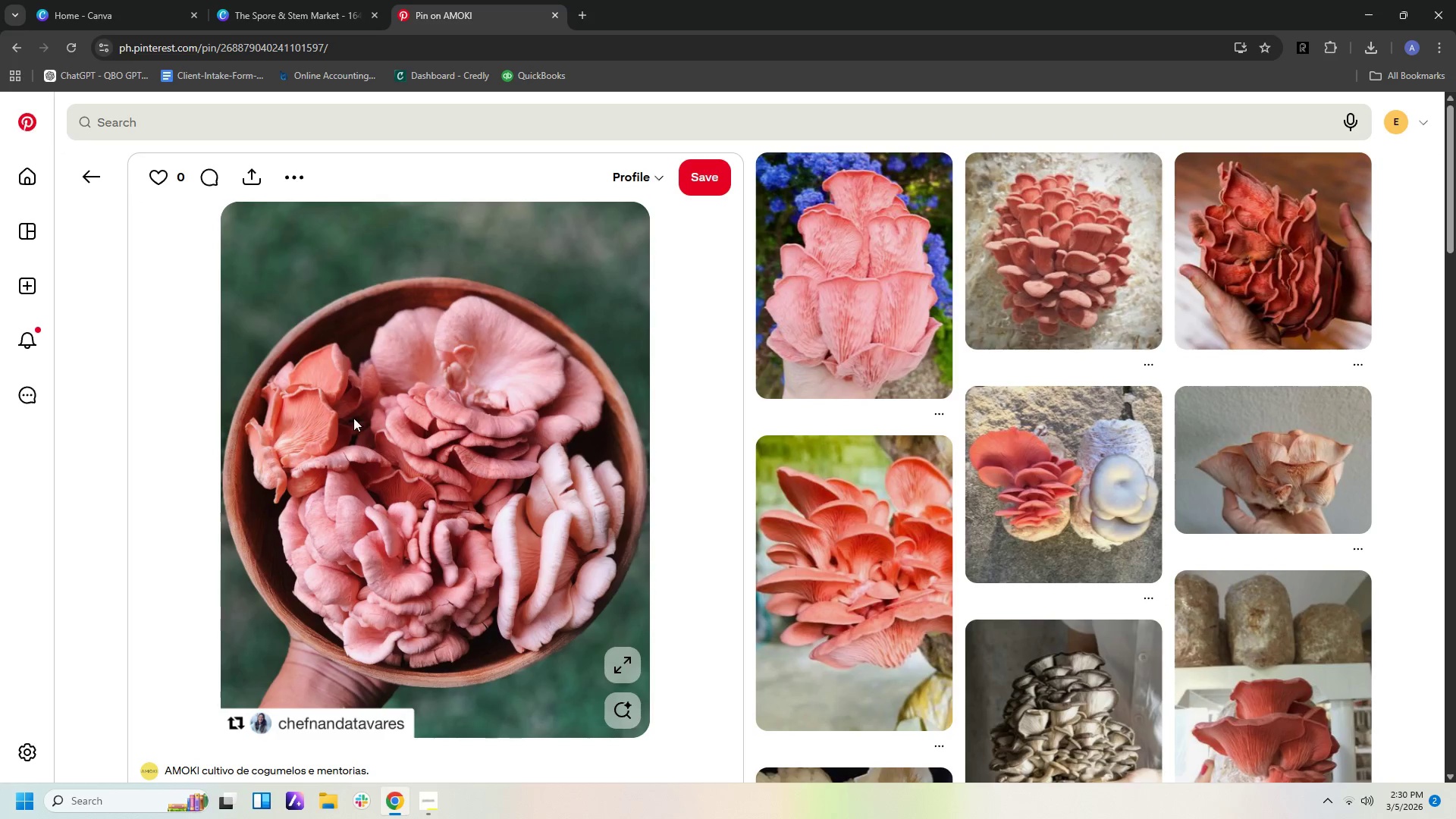 
wait(5.37)
 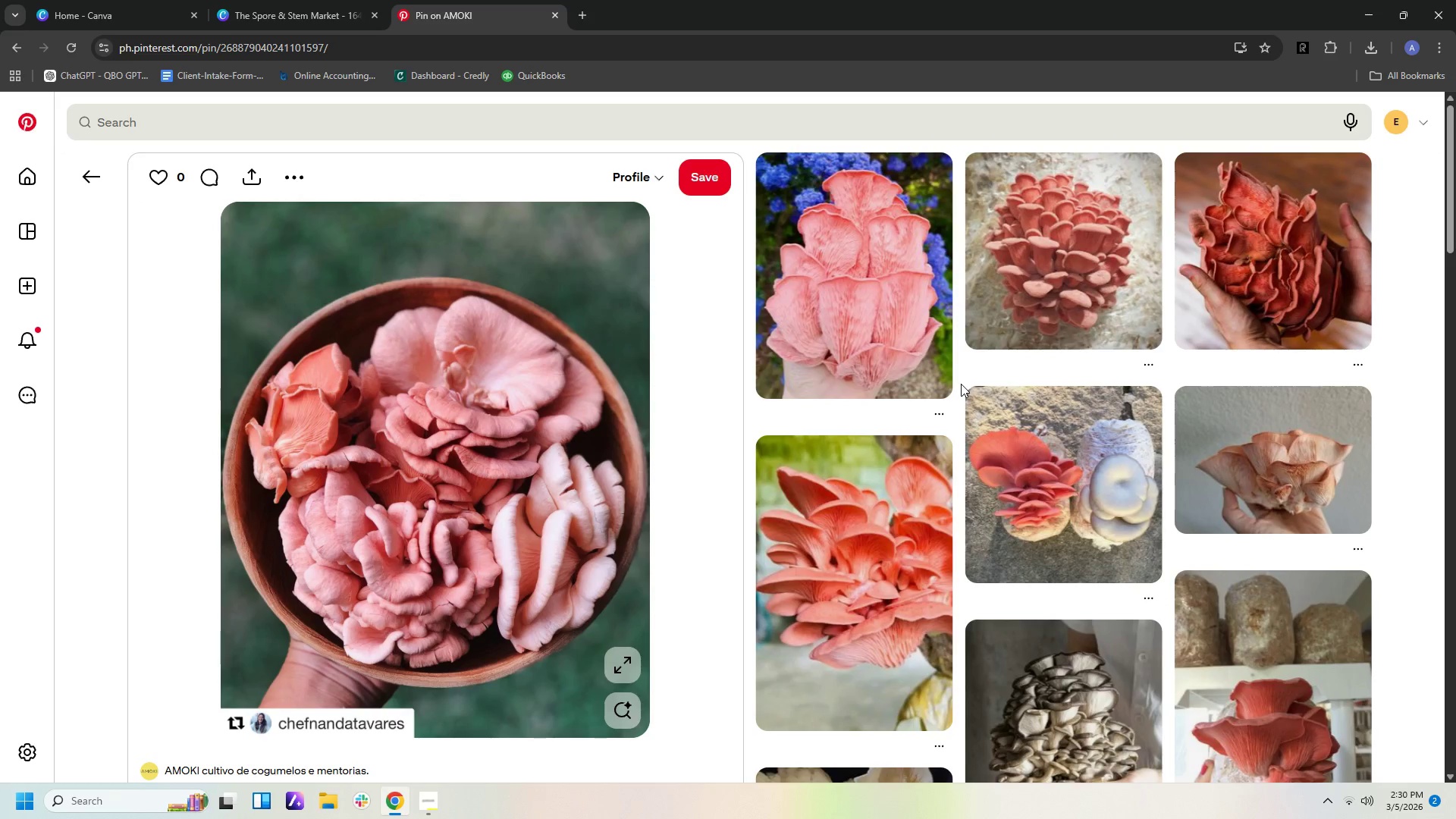 
scroll: coordinate [473, 582], scroll_direction: down, amount: 2.0
 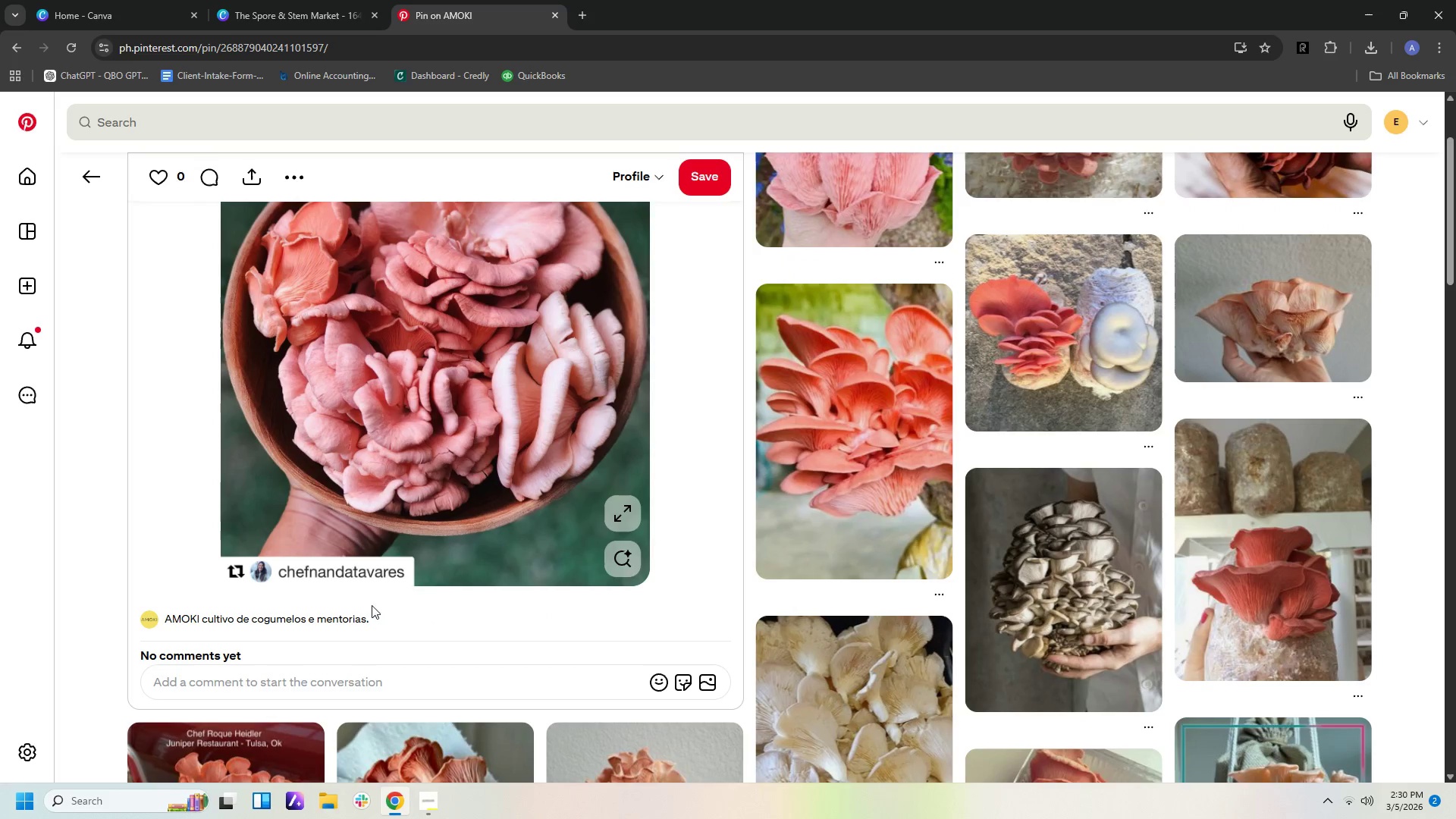 
scroll: coordinate [361, 475], scroll_direction: up, amount: 7.0
 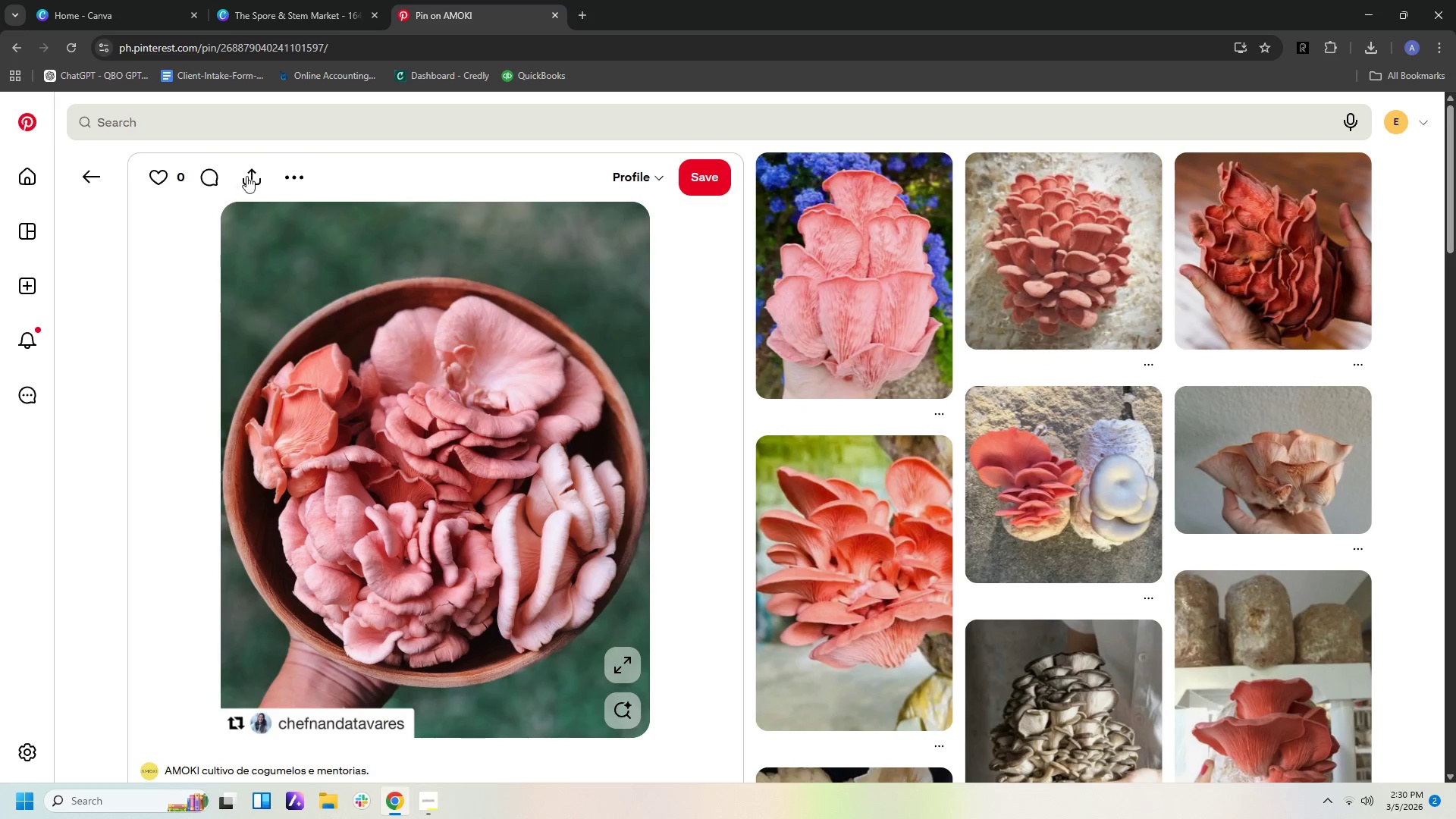 
left_click([242, 108])
 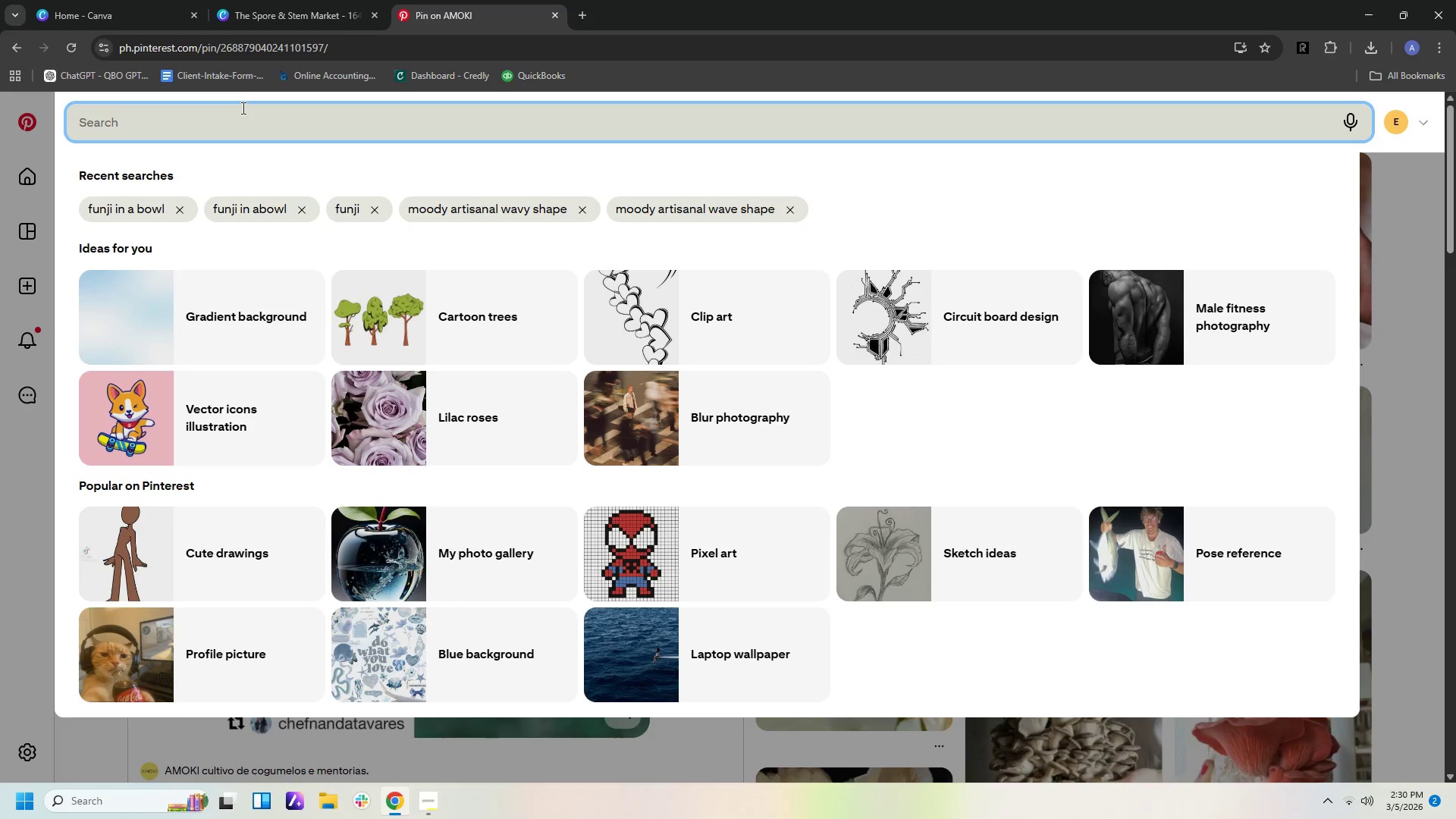 
type(funji bowls)
 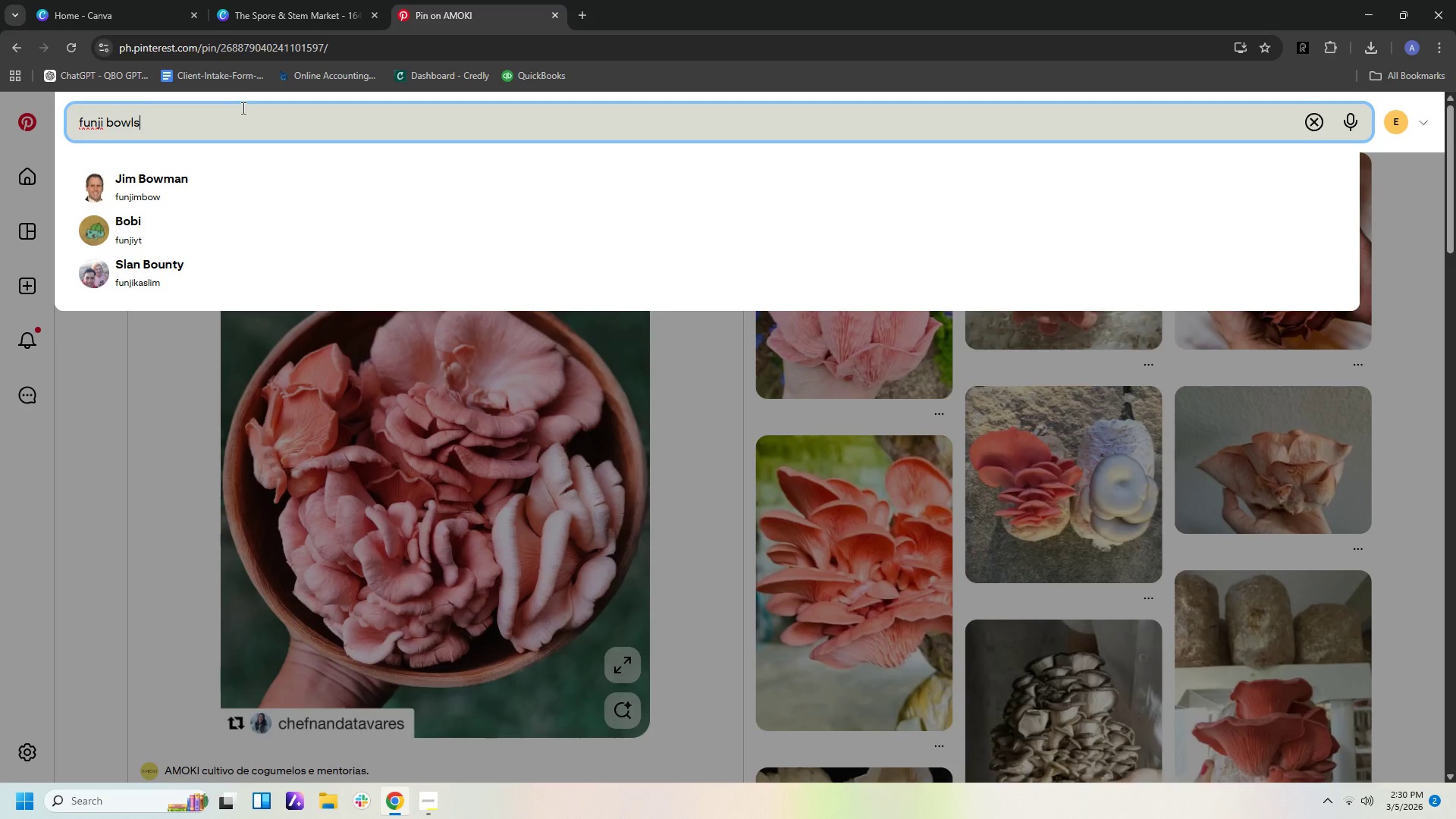 
key(Enter)
 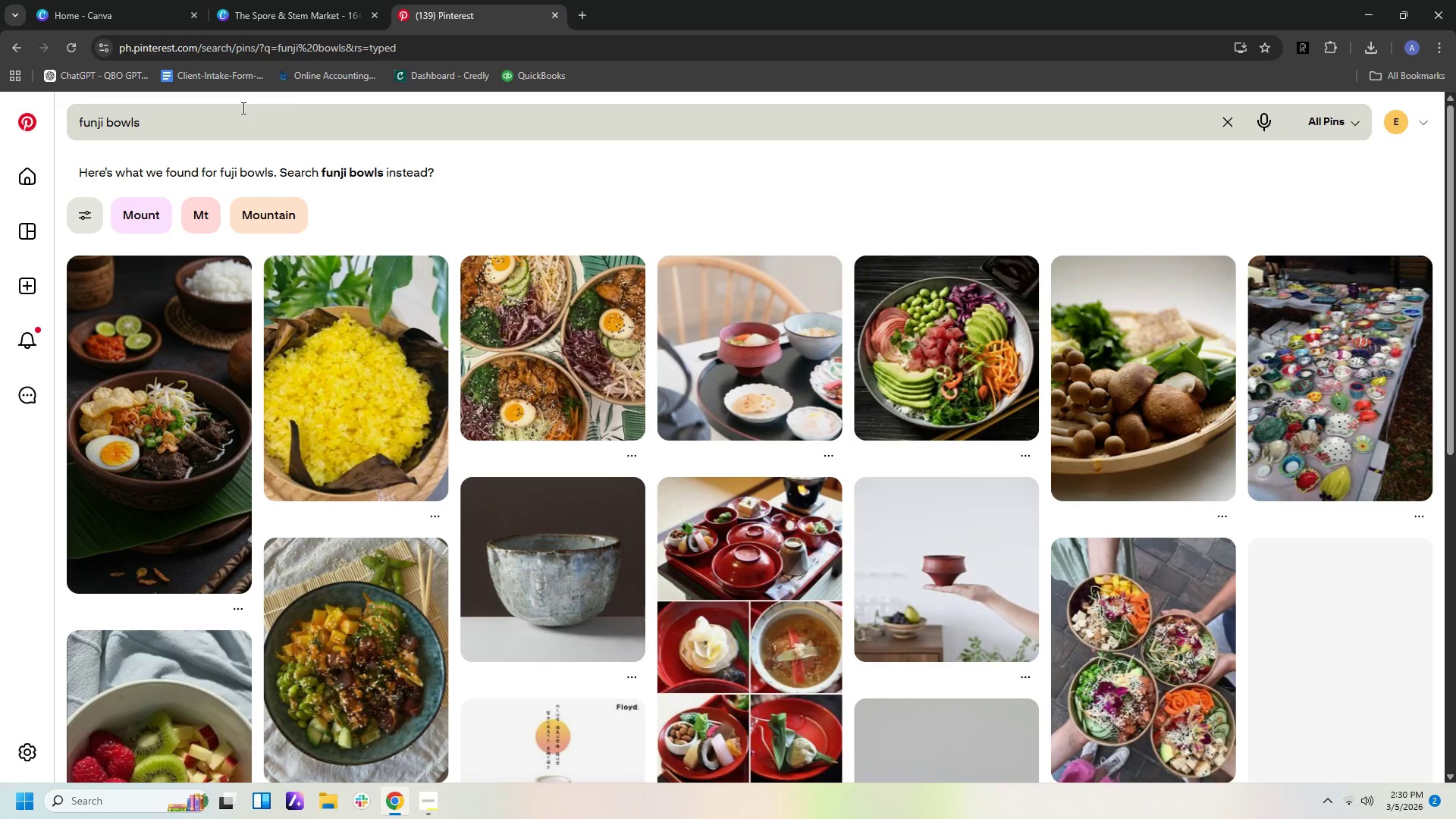 
wait(8.39)
 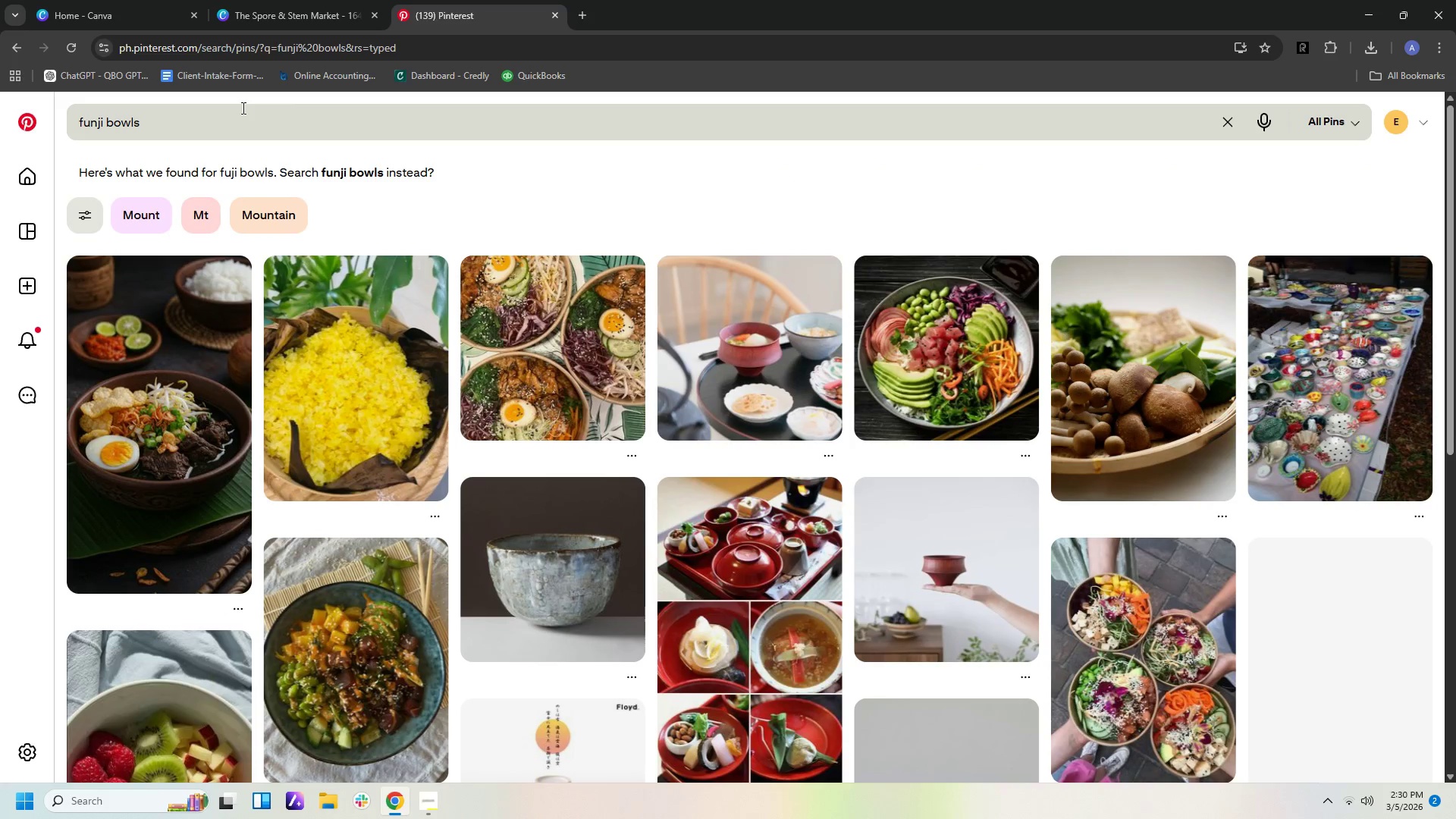 
scroll: coordinate [711, 464], scroll_direction: down, amount: 7.0
 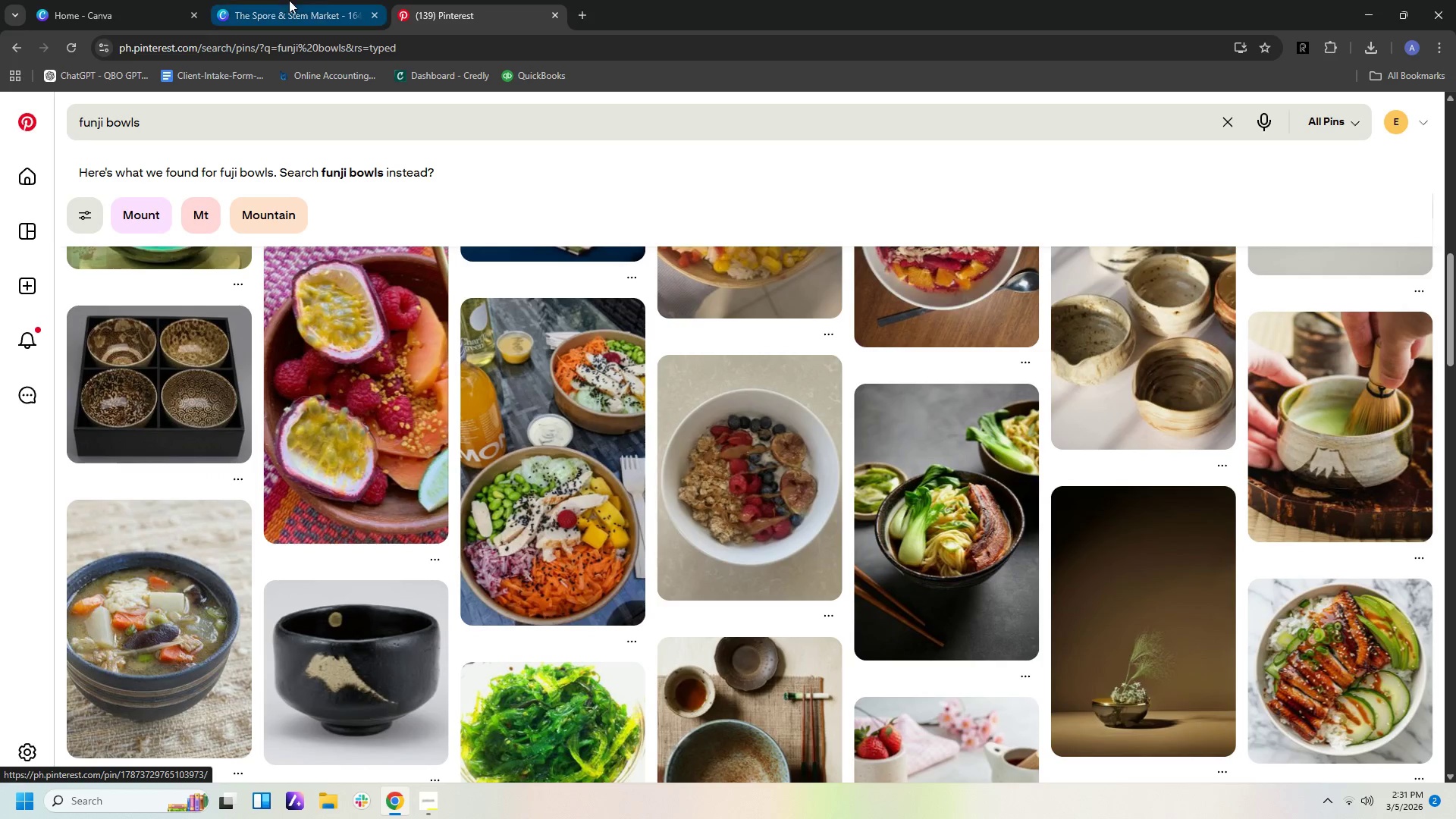 
left_click([426, 807])